 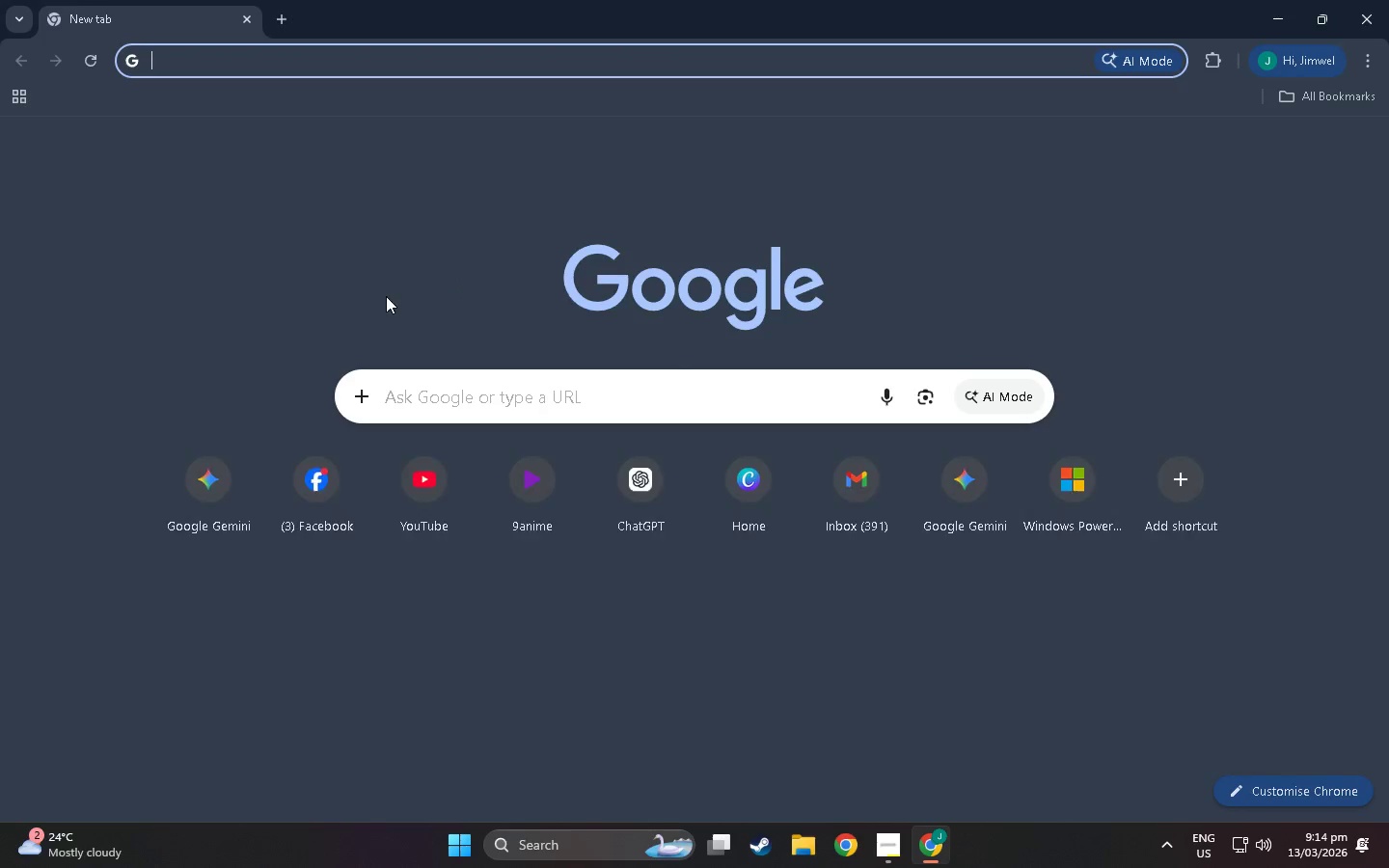 
left_click([729, 470])
 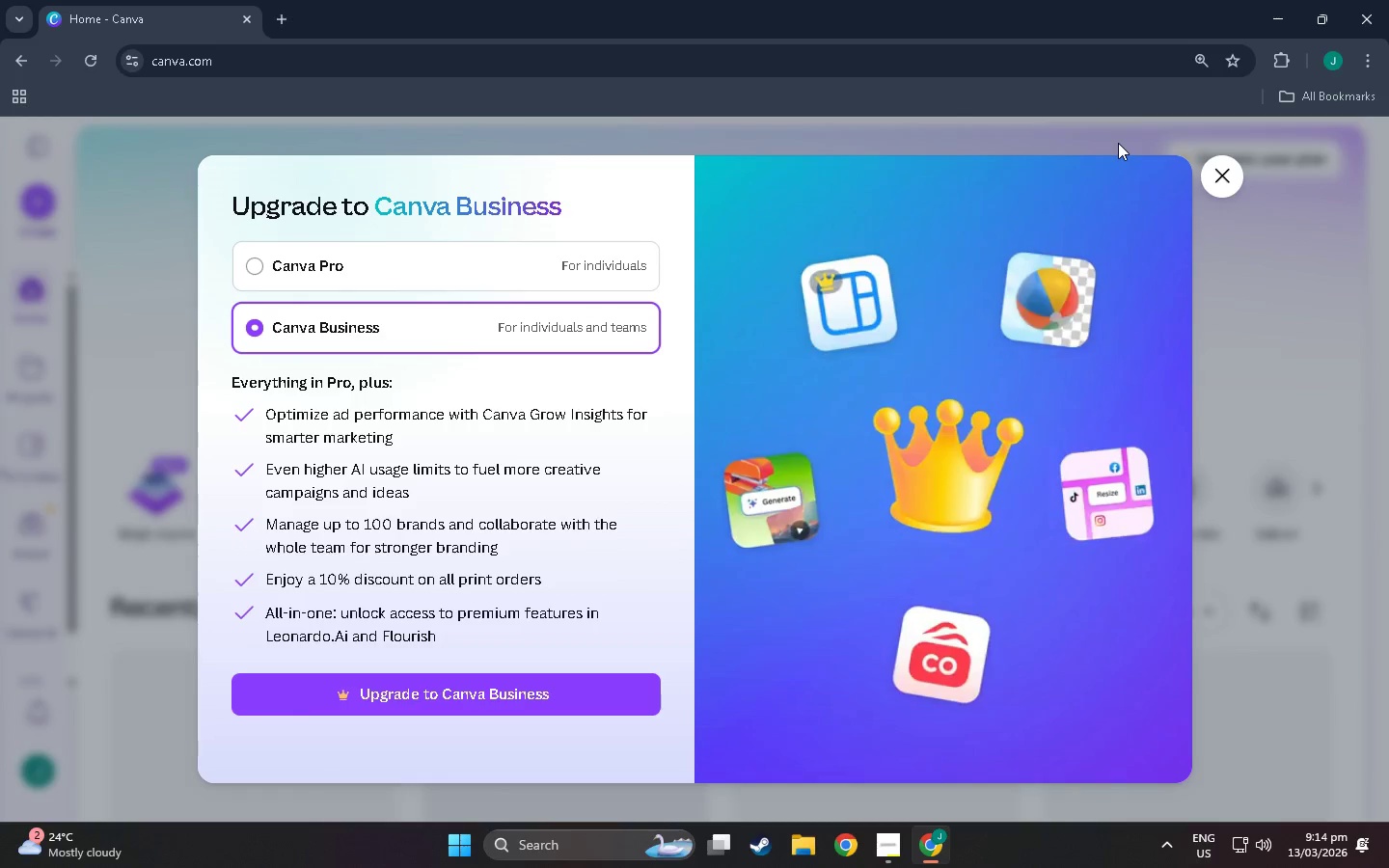 
wait(5.92)
 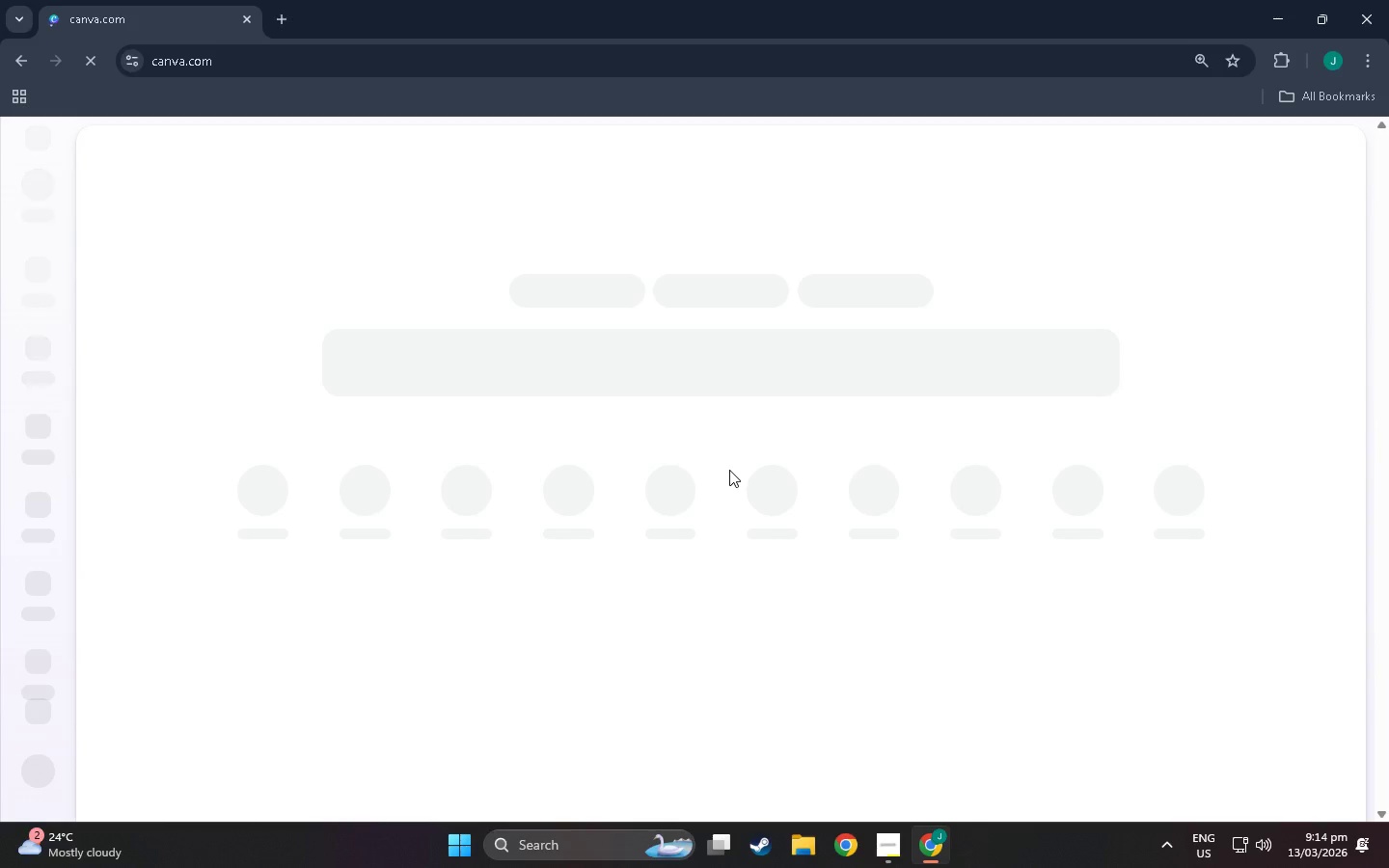 
left_click([1209, 168])
 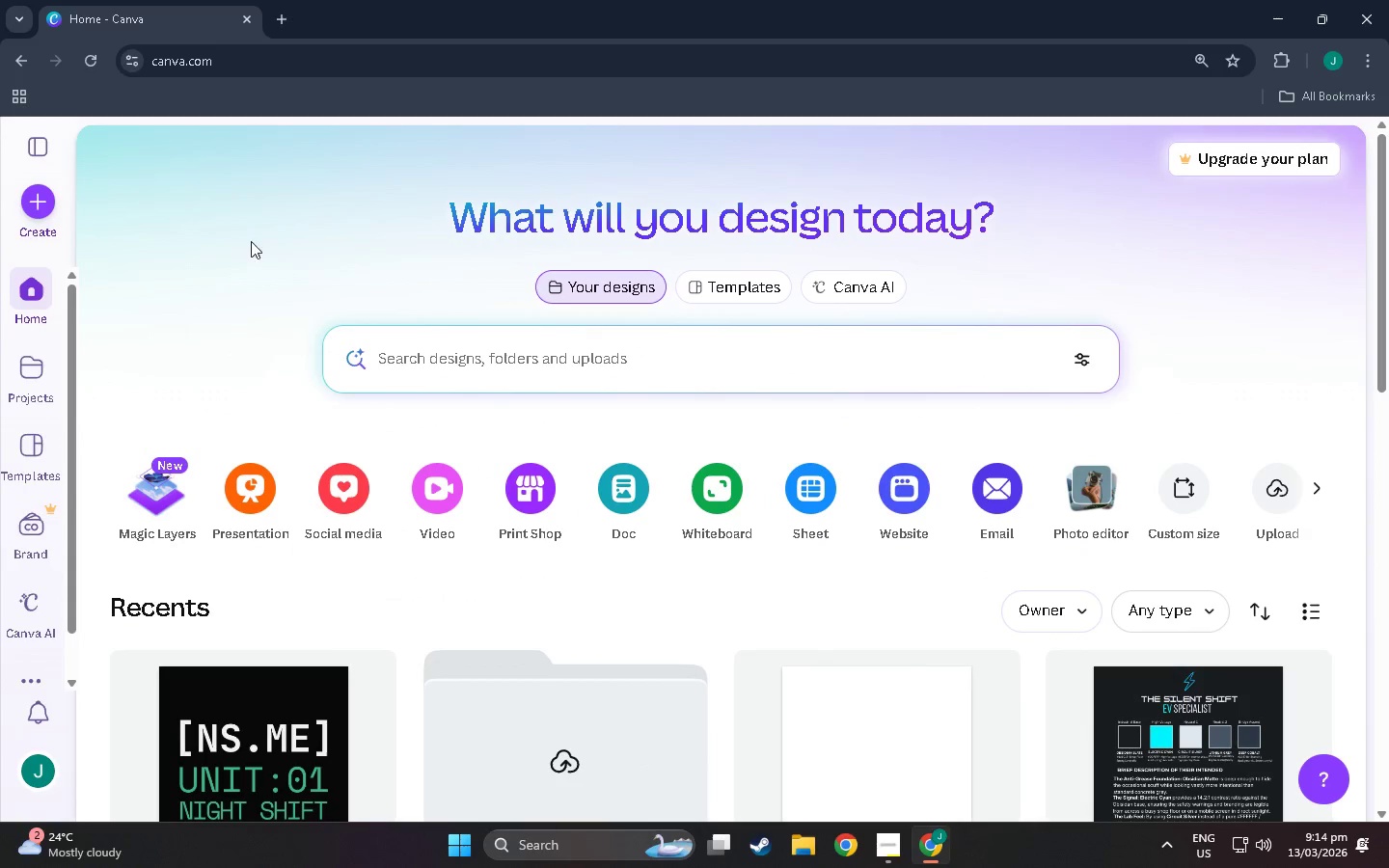 
left_click([43, 205])
 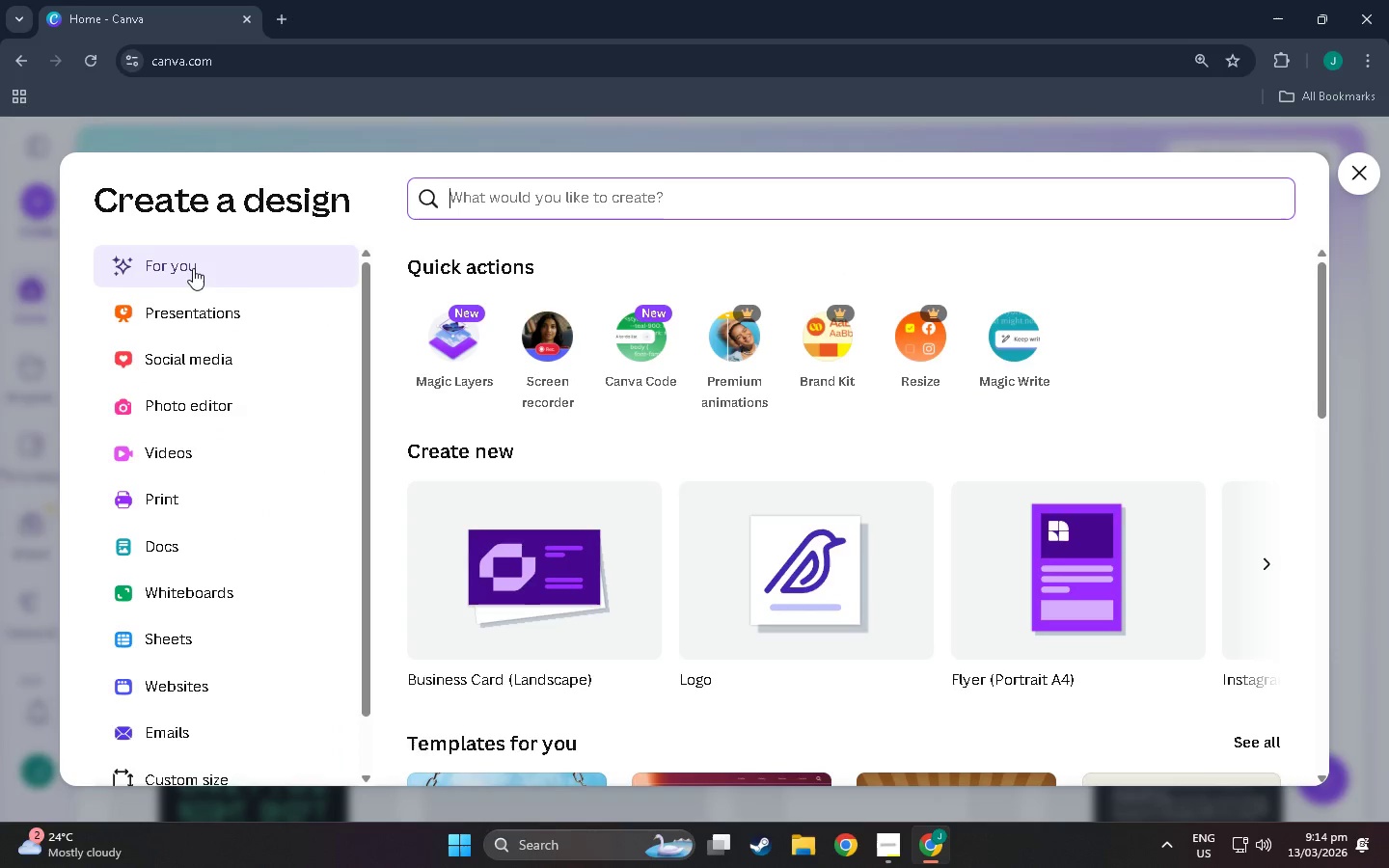 
scroll: coordinate [244, 527], scroll_direction: down, amount: 15.0
 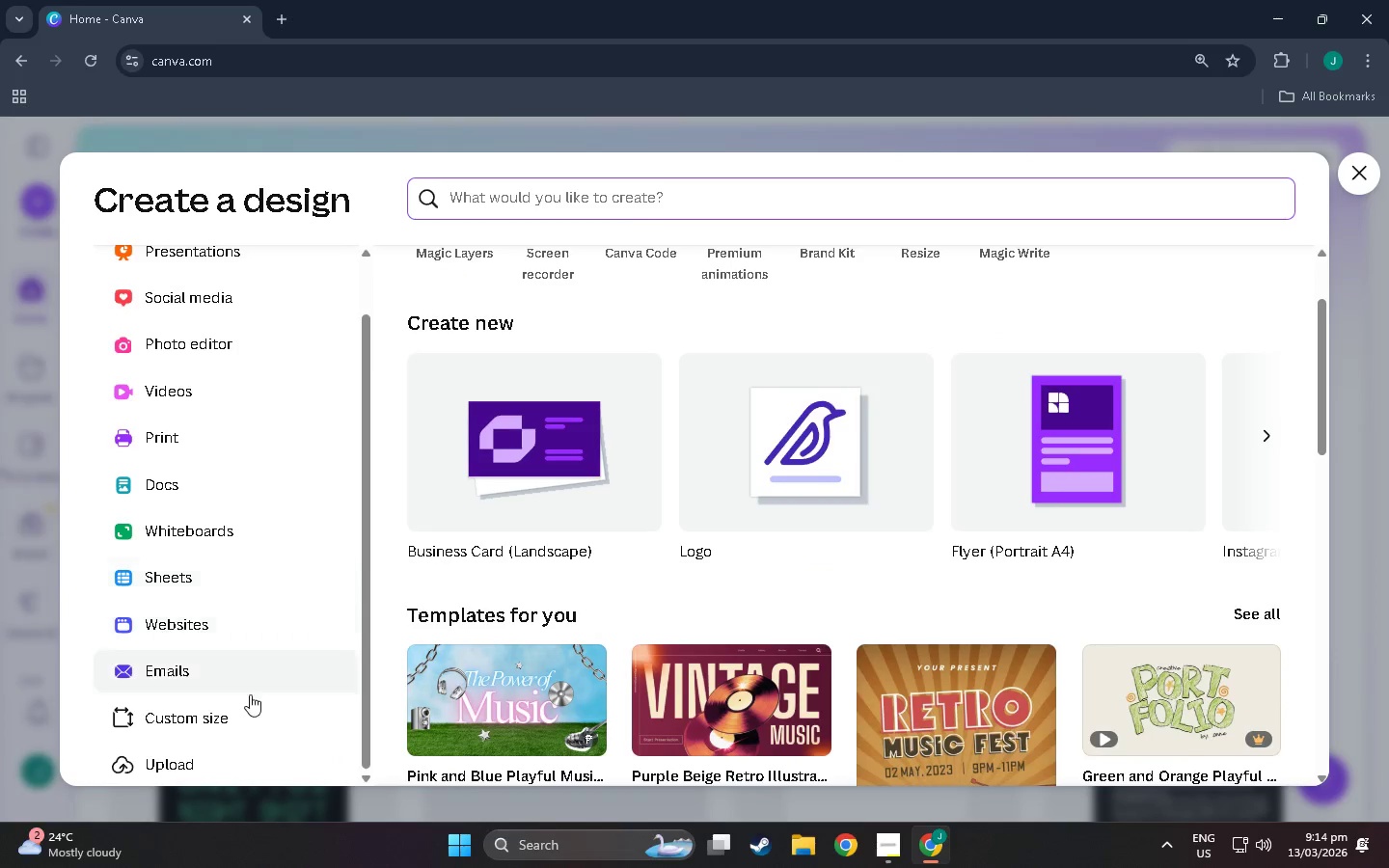 
left_click([239, 715])
 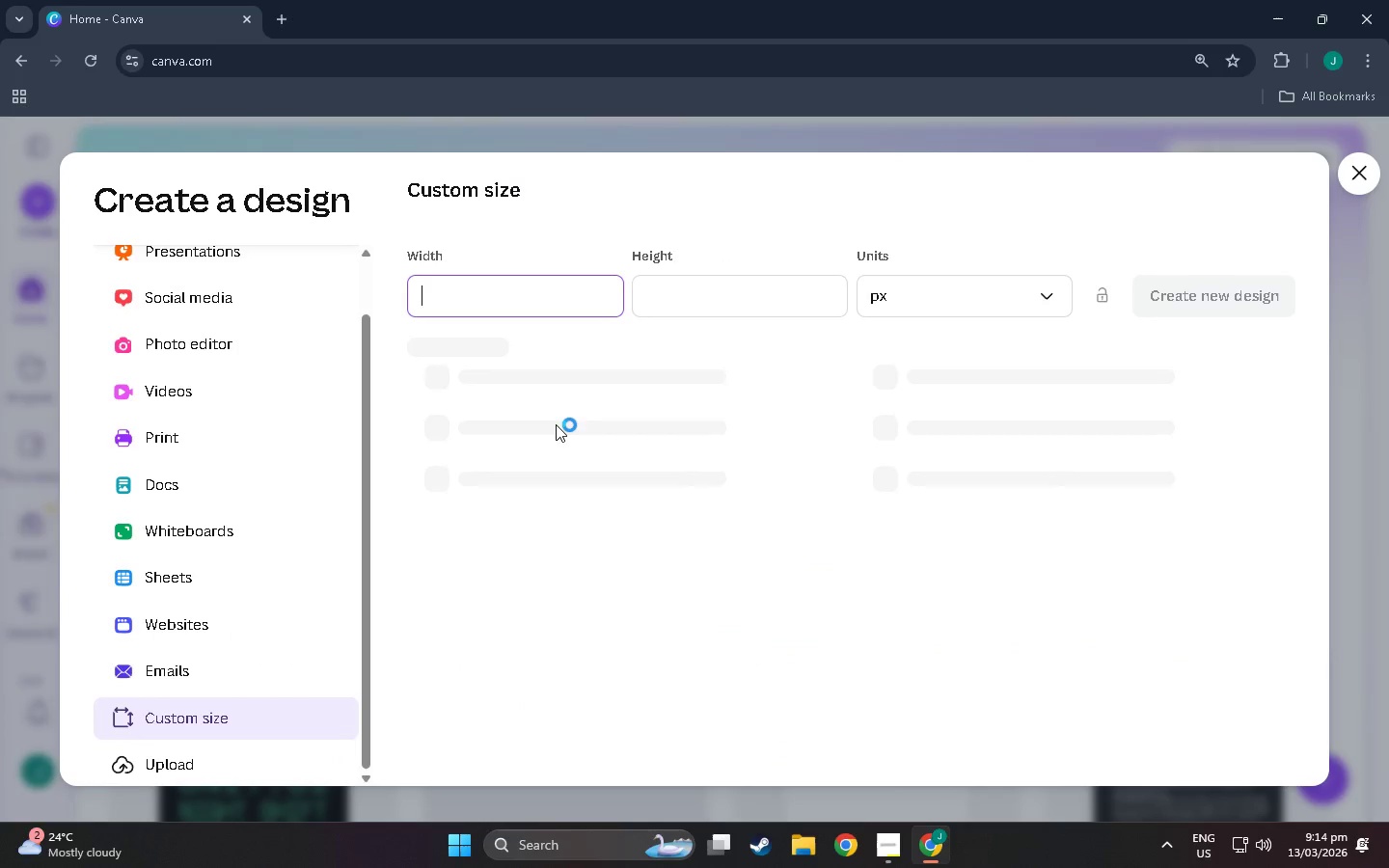 
key(Alt+AltLeft)
 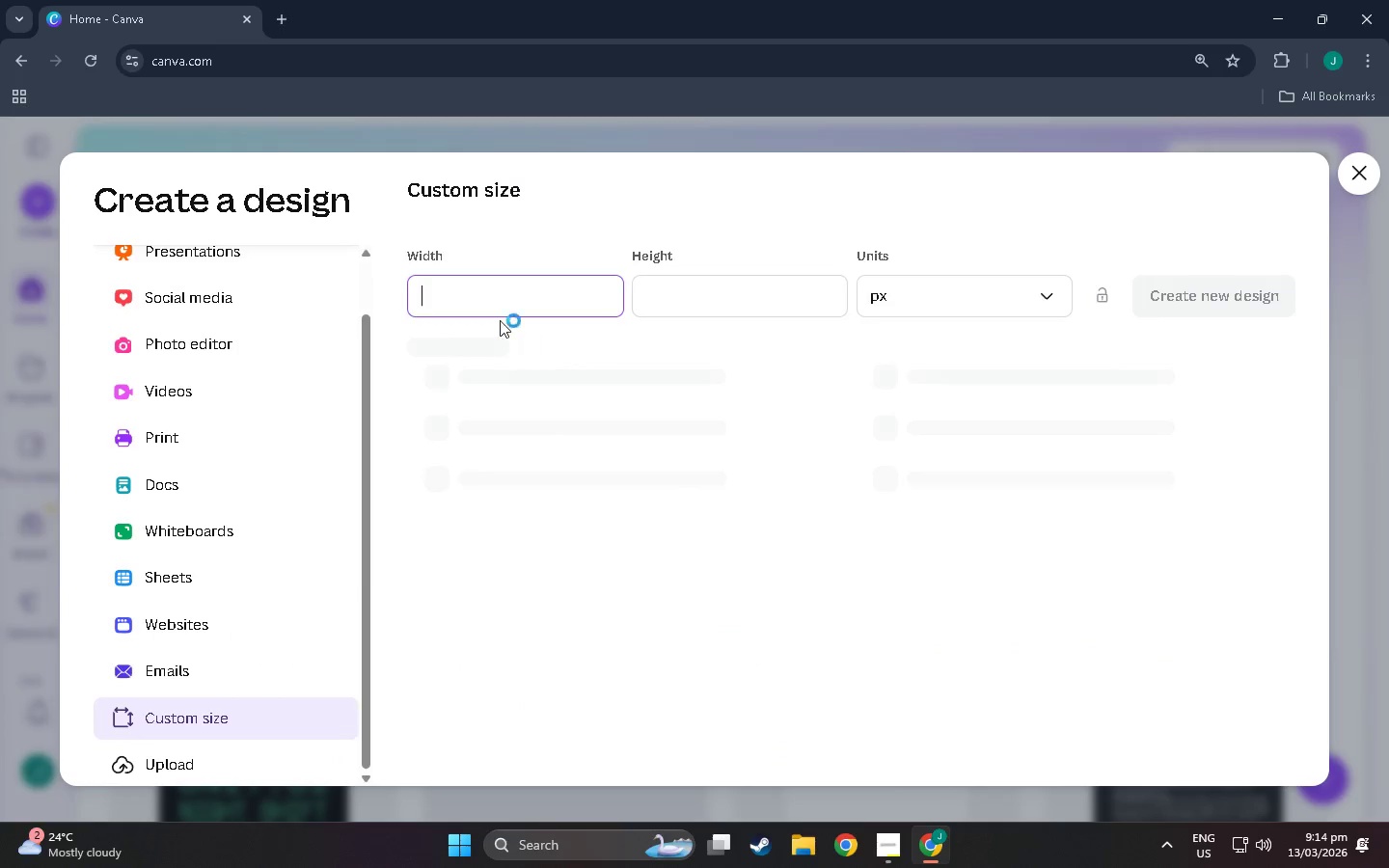 
key(Alt+Tab)